 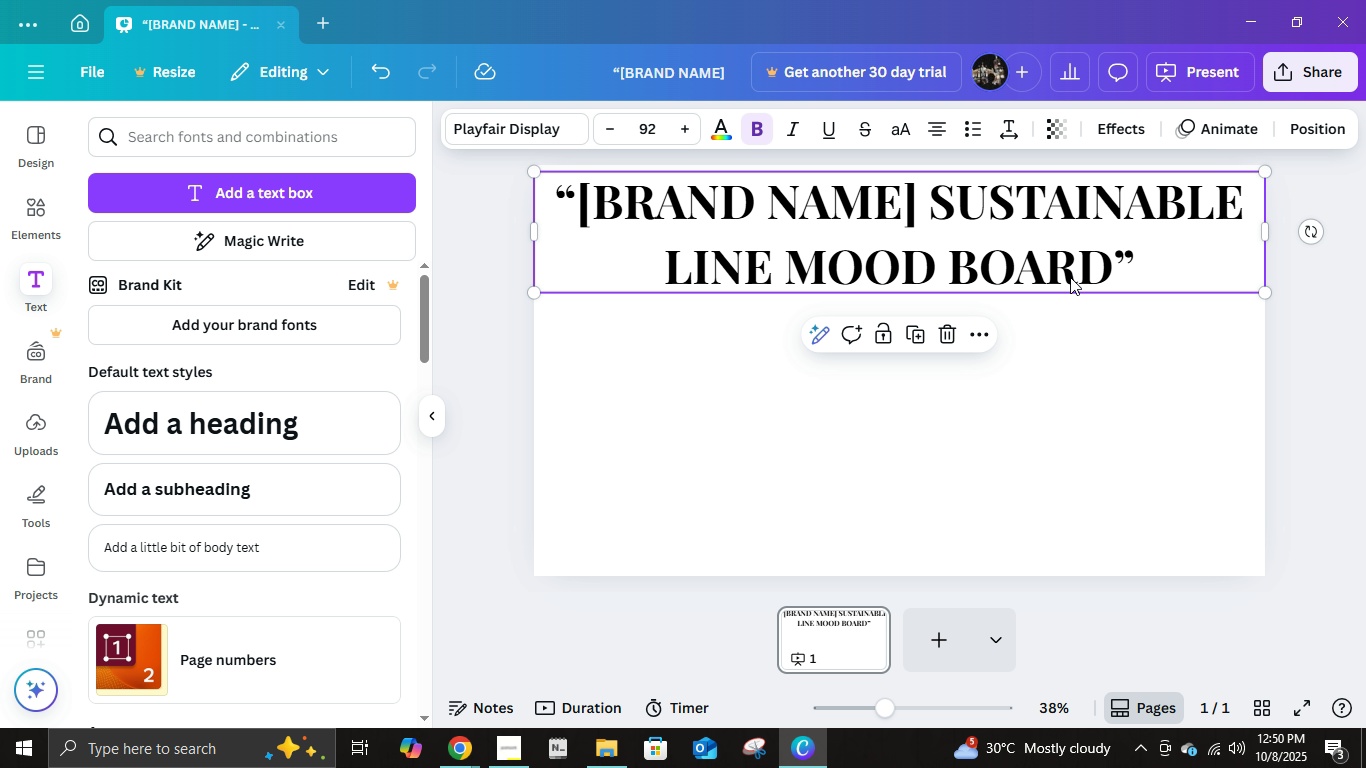 
left_click([646, 129])
 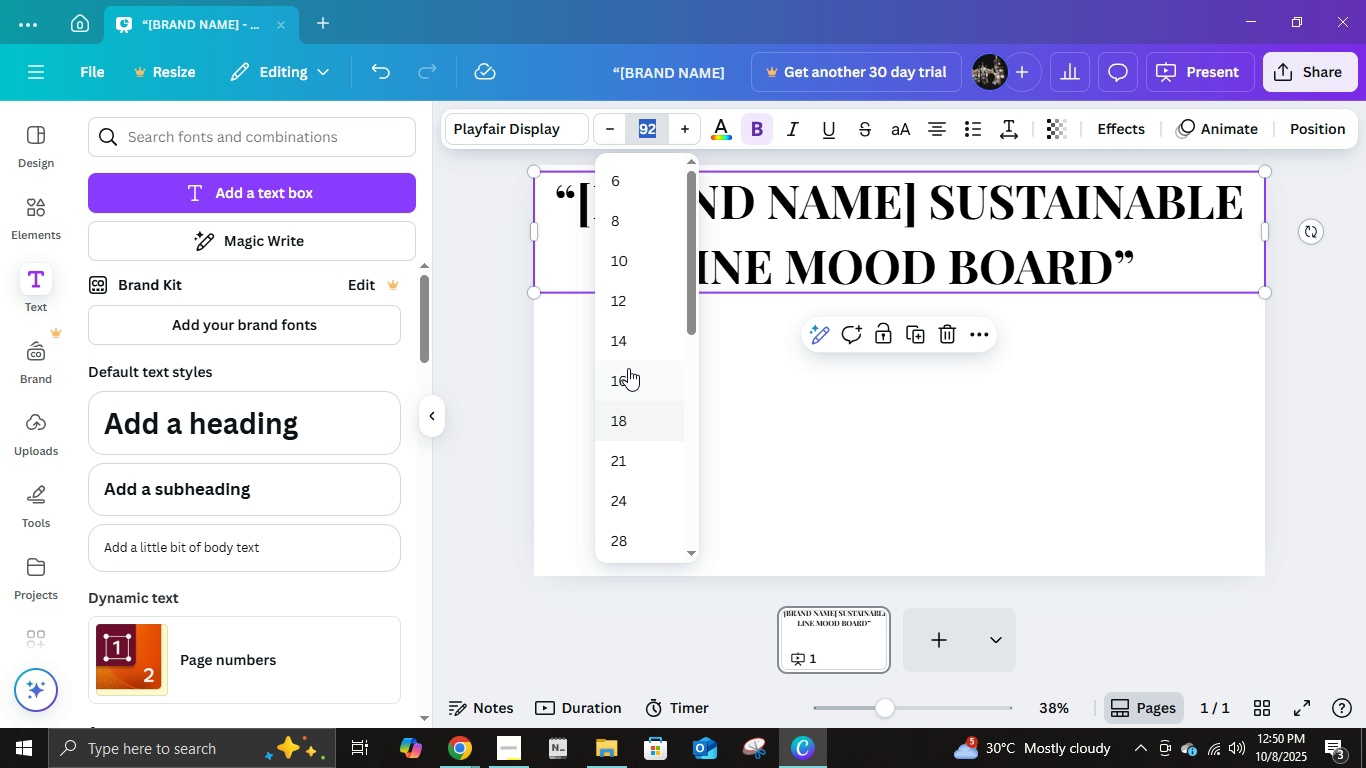 
scroll: coordinate [616, 429], scroll_direction: down, amount: 3.0
 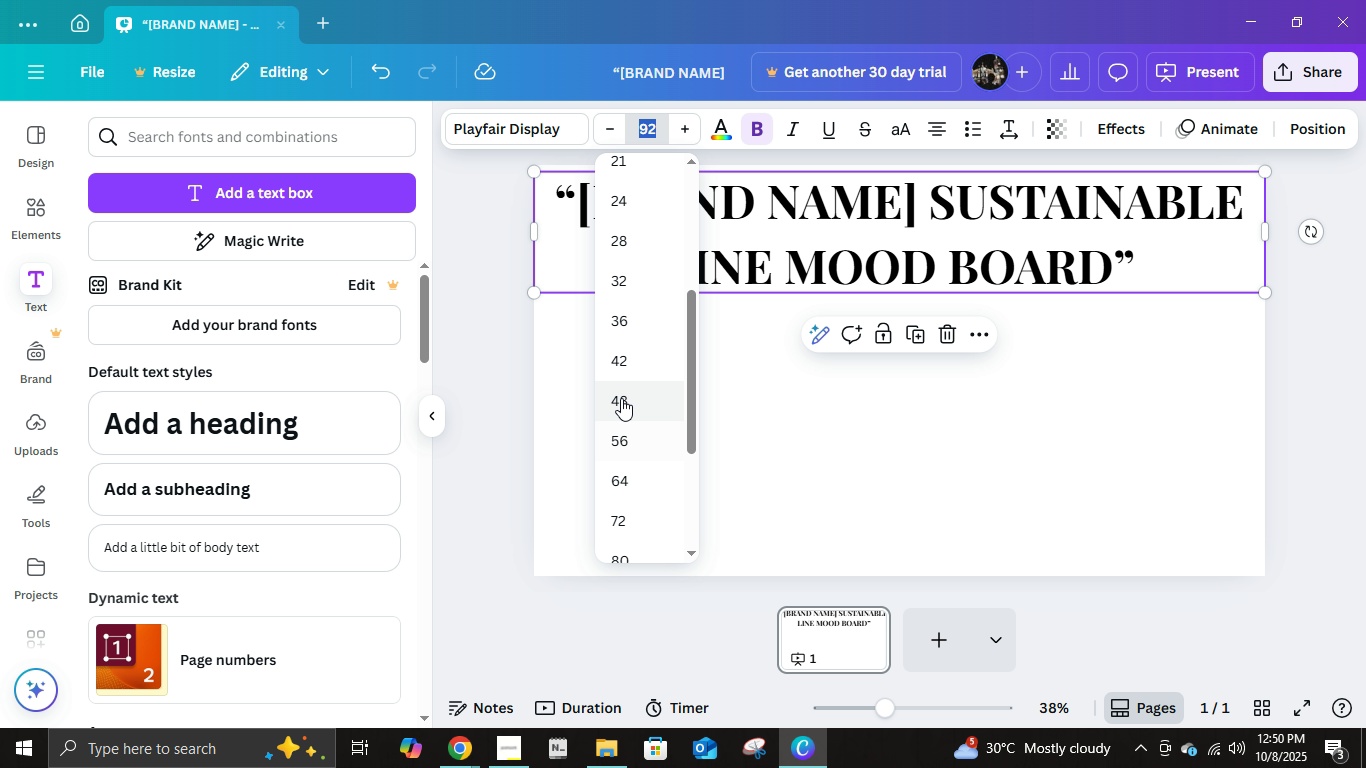 
left_click([621, 398])
 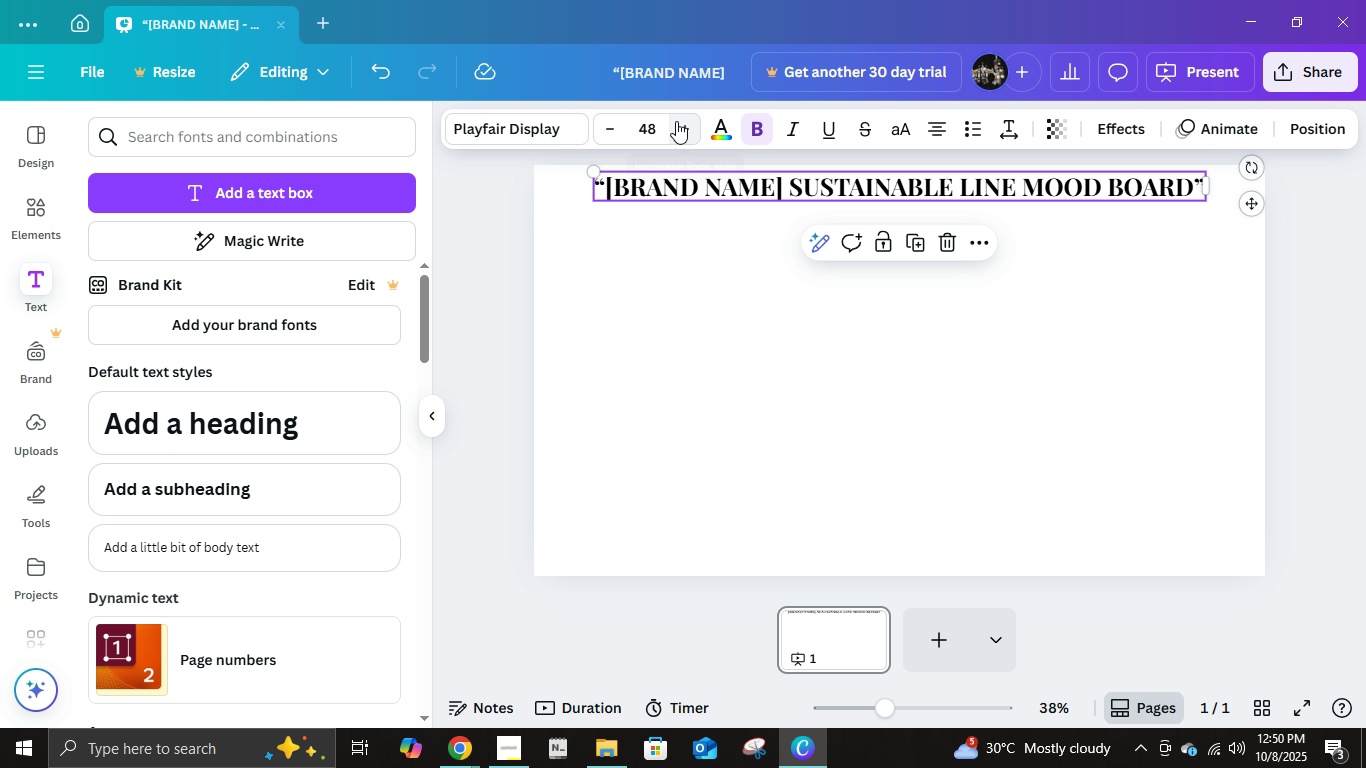 
left_click([655, 121])
 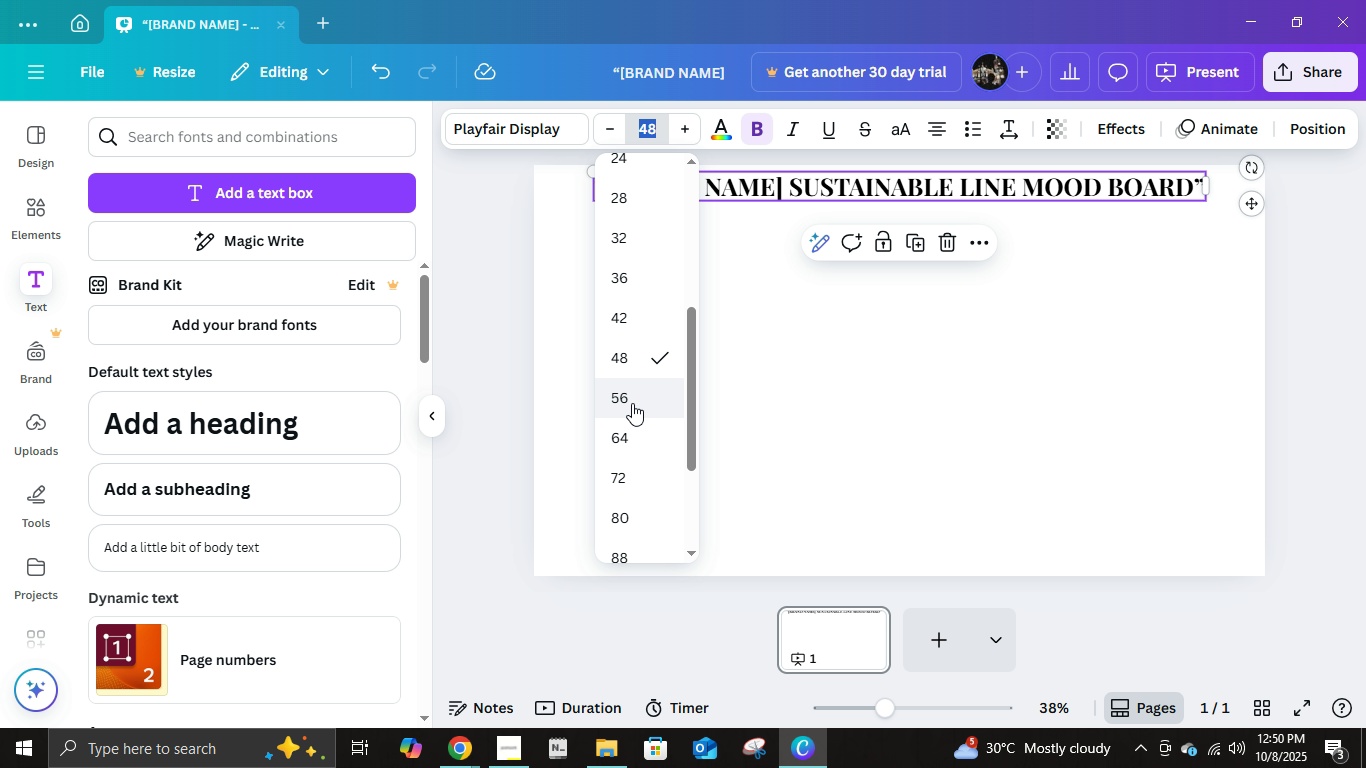 
left_click([632, 403])
 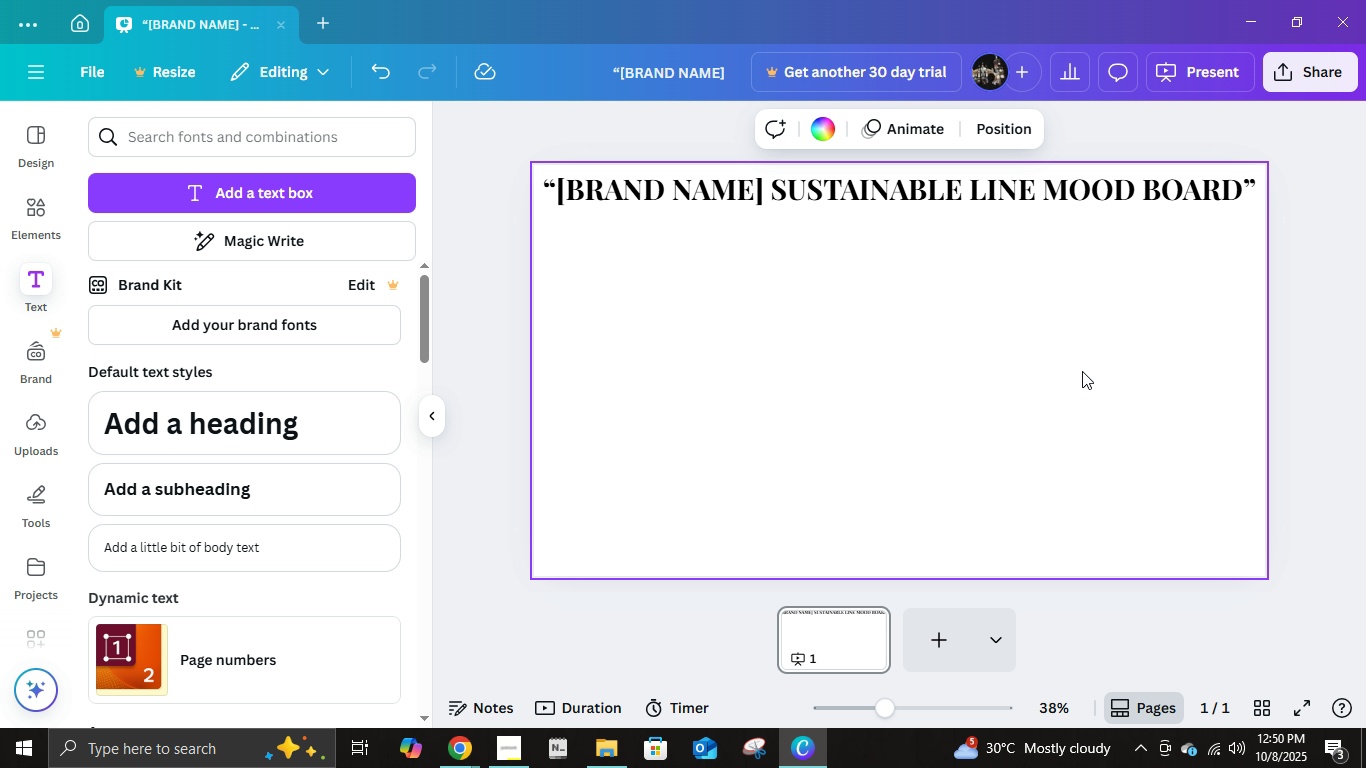 
left_click([1082, 371])
 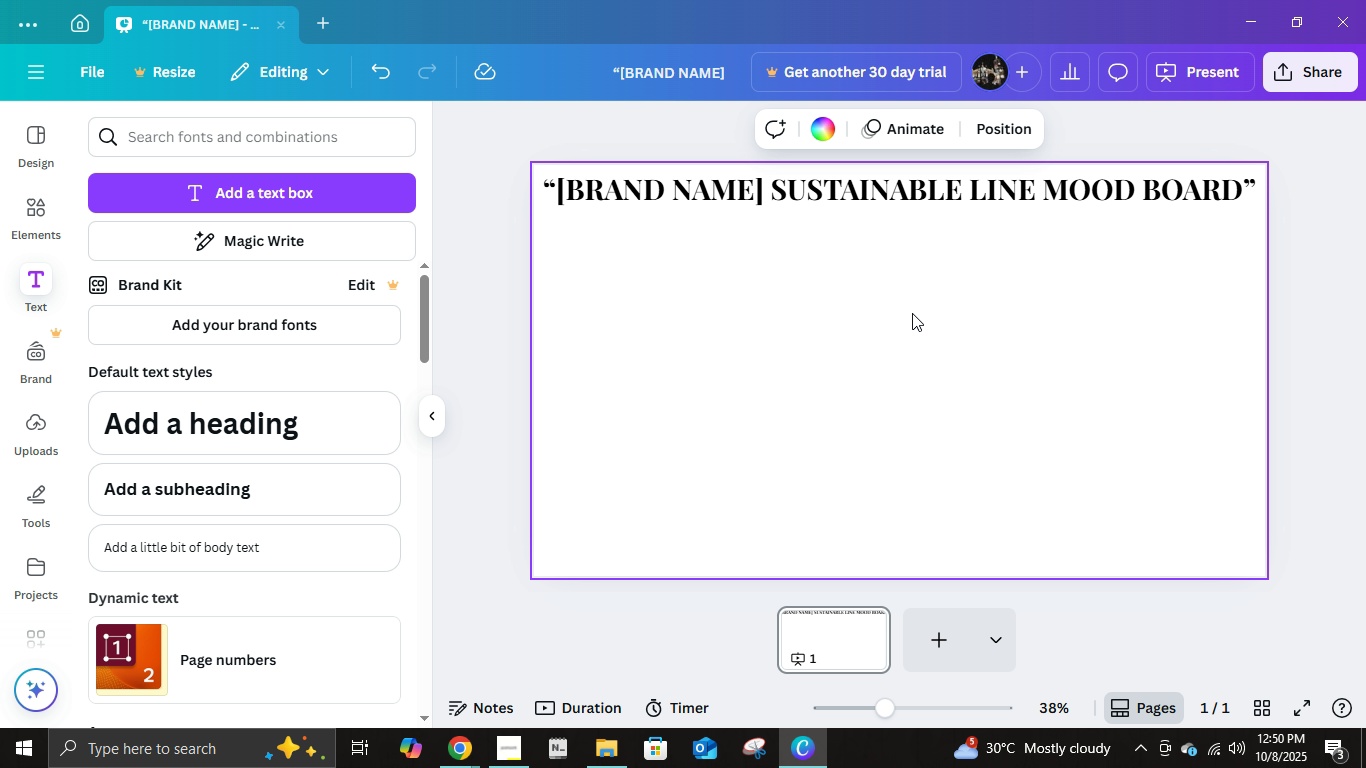 
left_click([912, 313])
 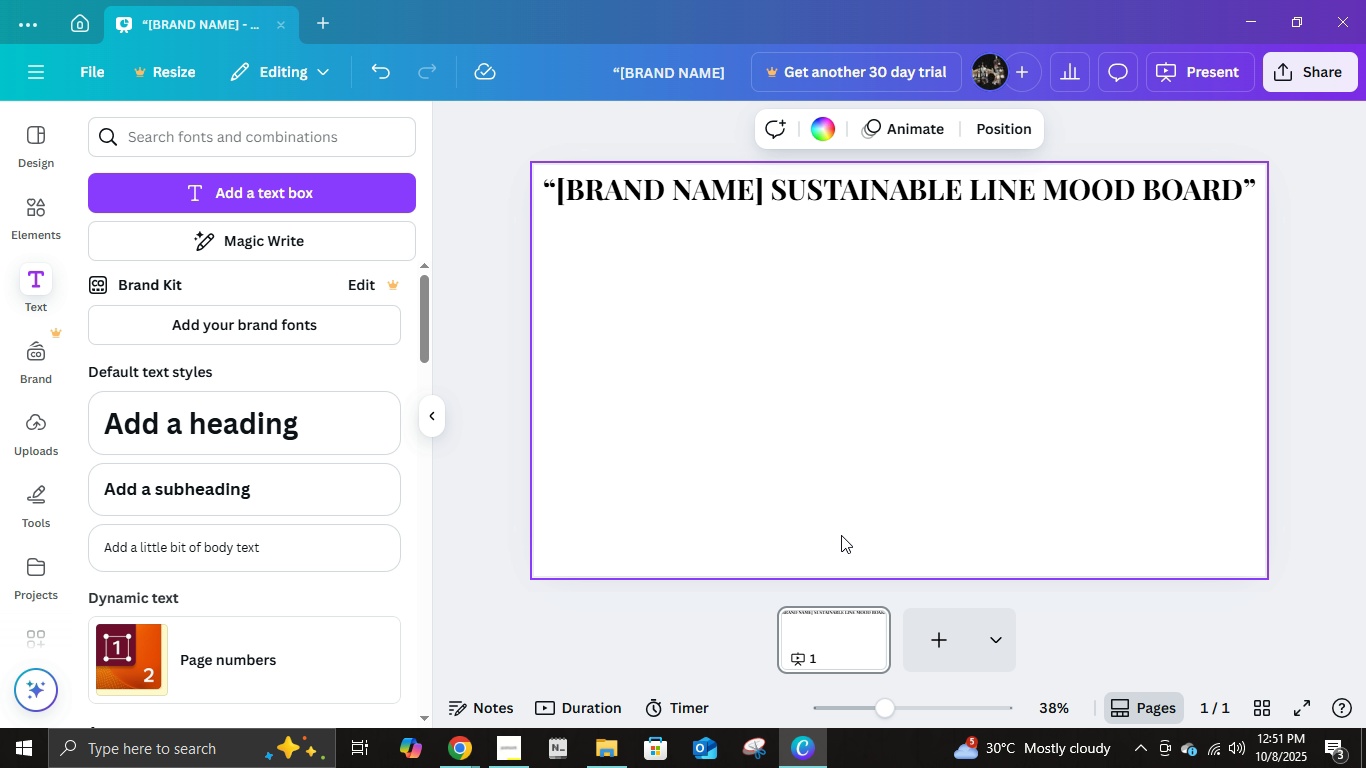 
wait(24.25)
 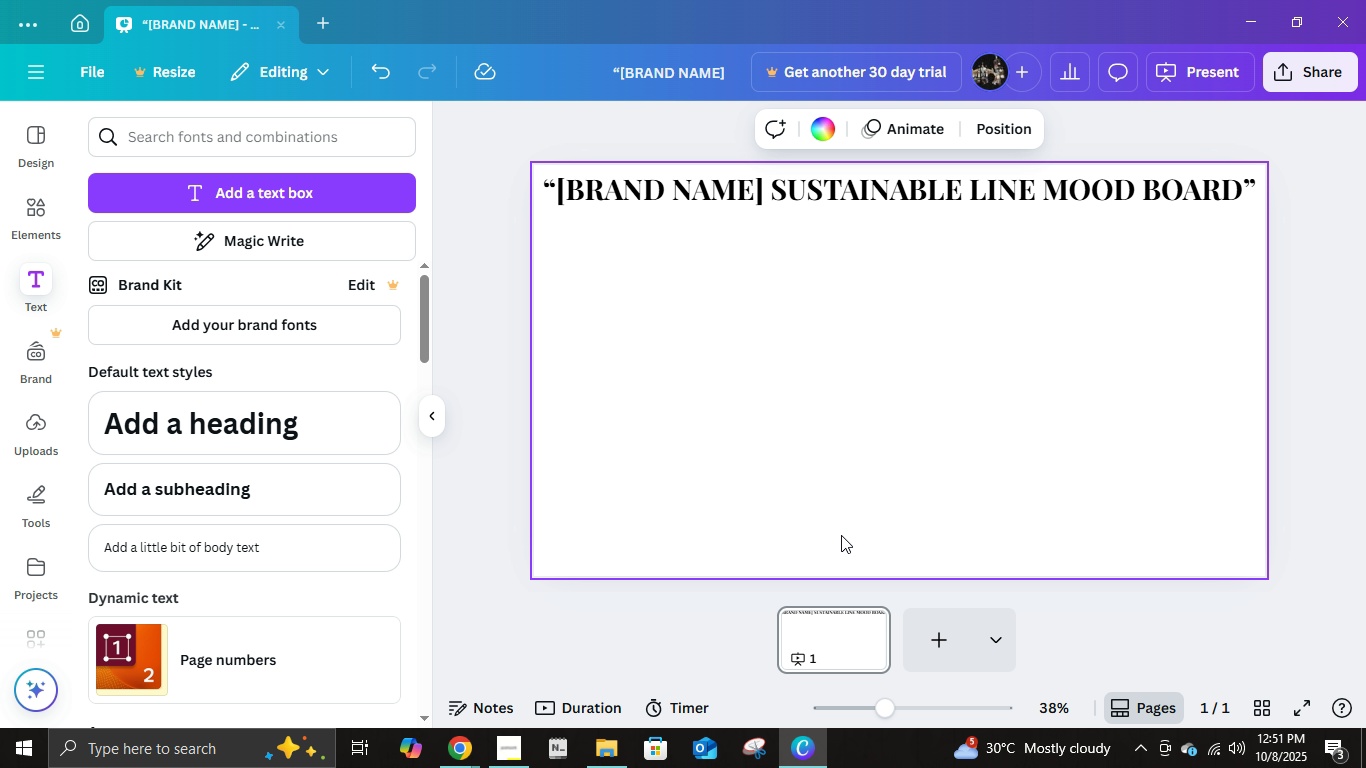 
left_click([18, 202])
 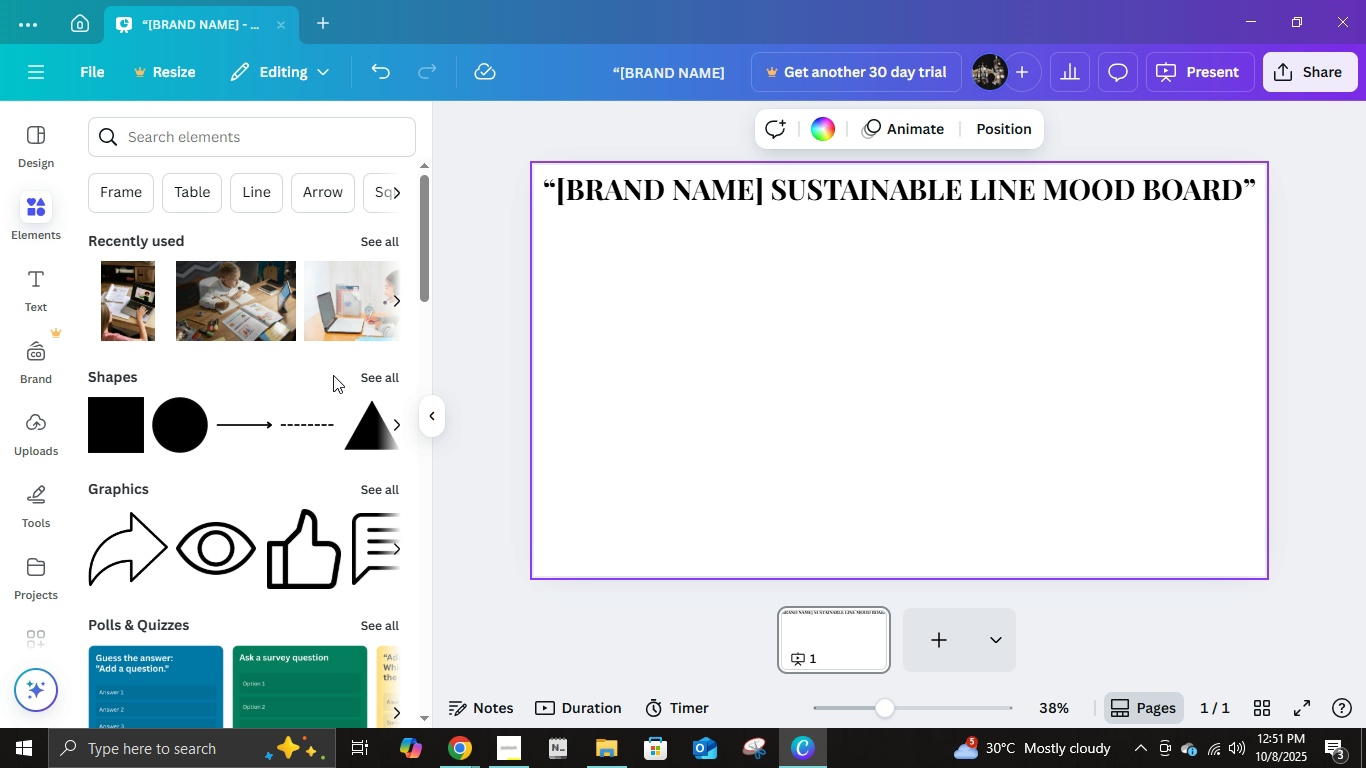 
left_click([389, 369])
 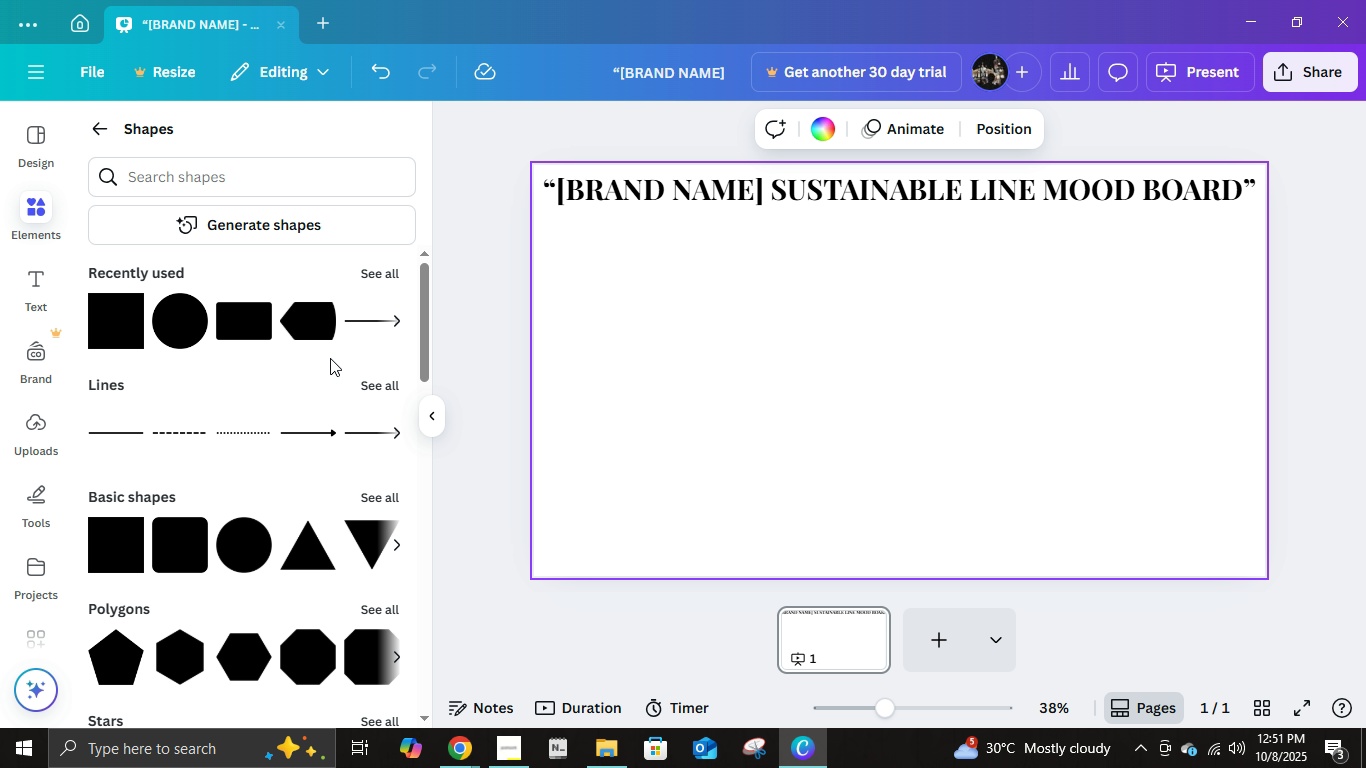 
scroll: coordinate [305, 539], scroll_direction: down, amount: 6.0
 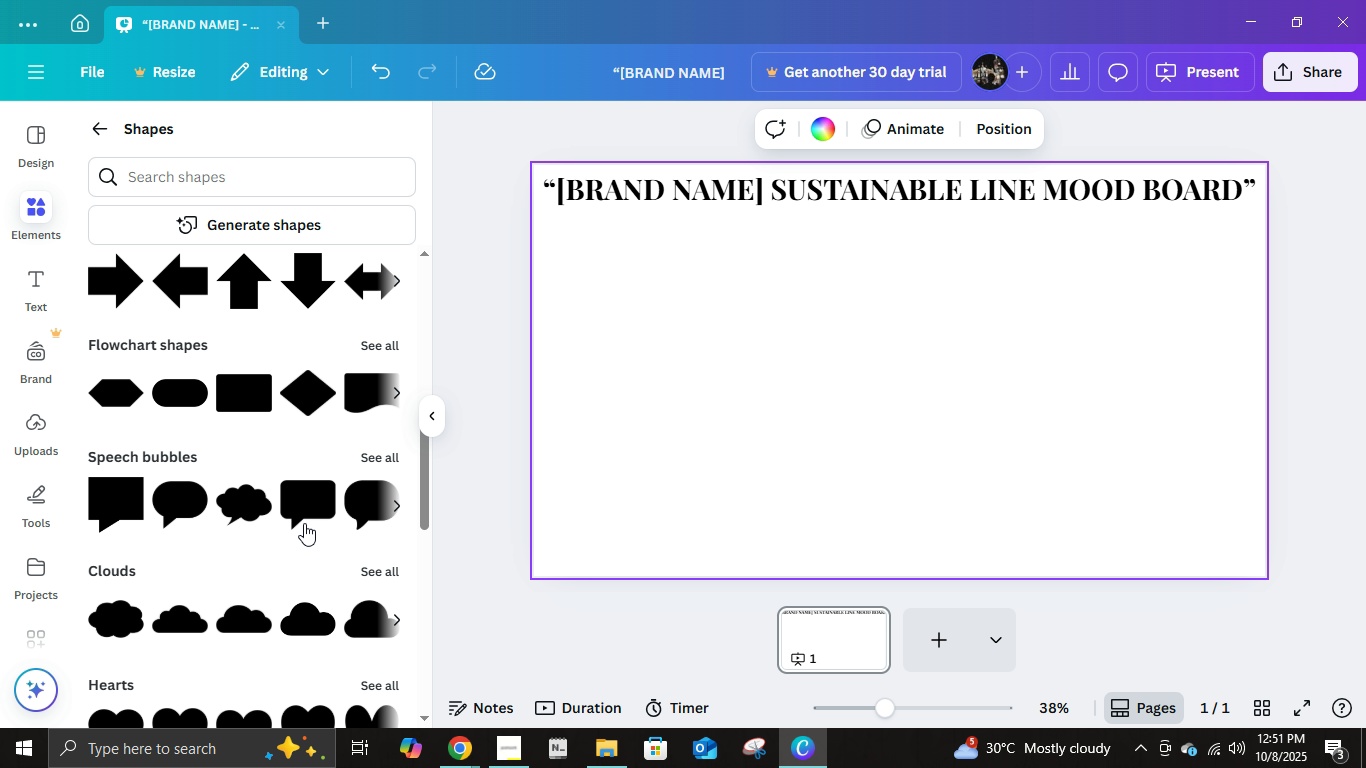 
scroll: coordinate [264, 540], scroll_direction: down, amount: 6.0
 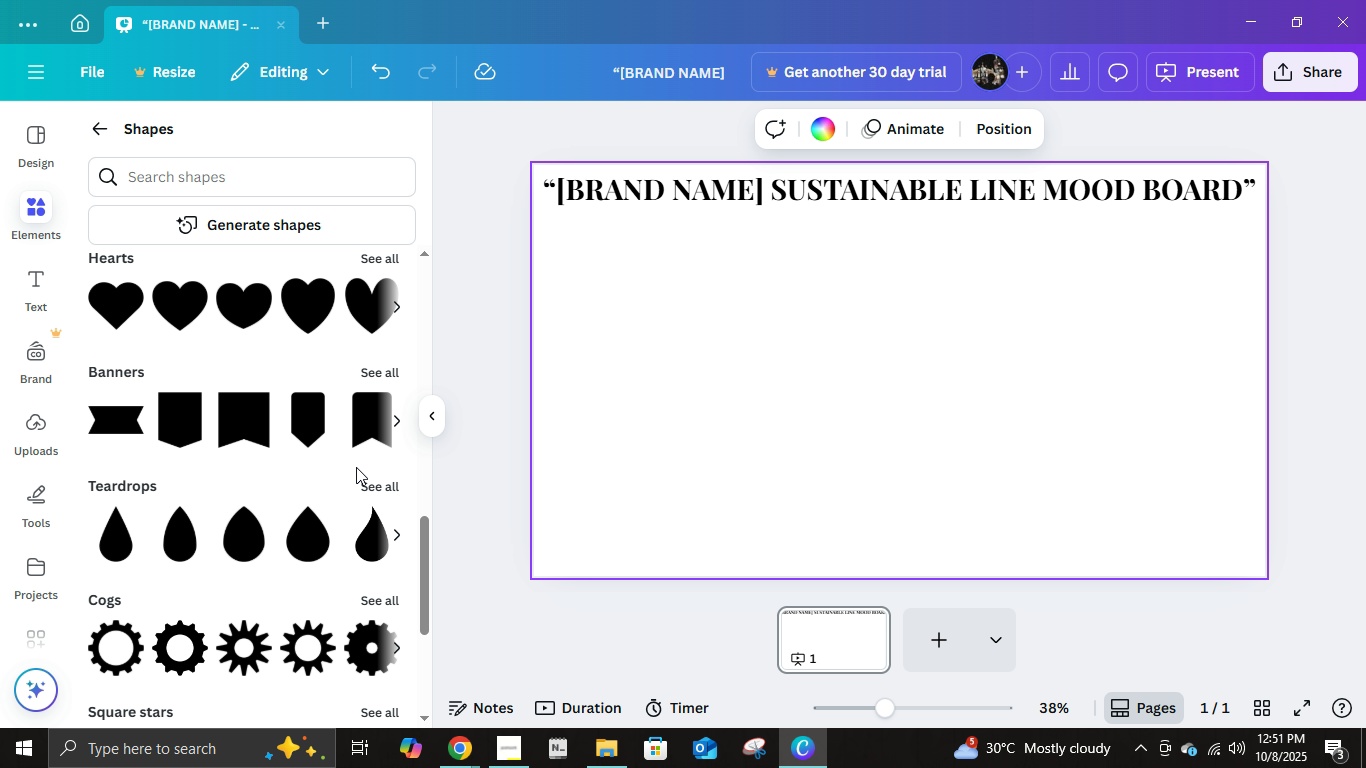 
scroll: coordinate [356, 467], scroll_direction: up, amount: 3.0
 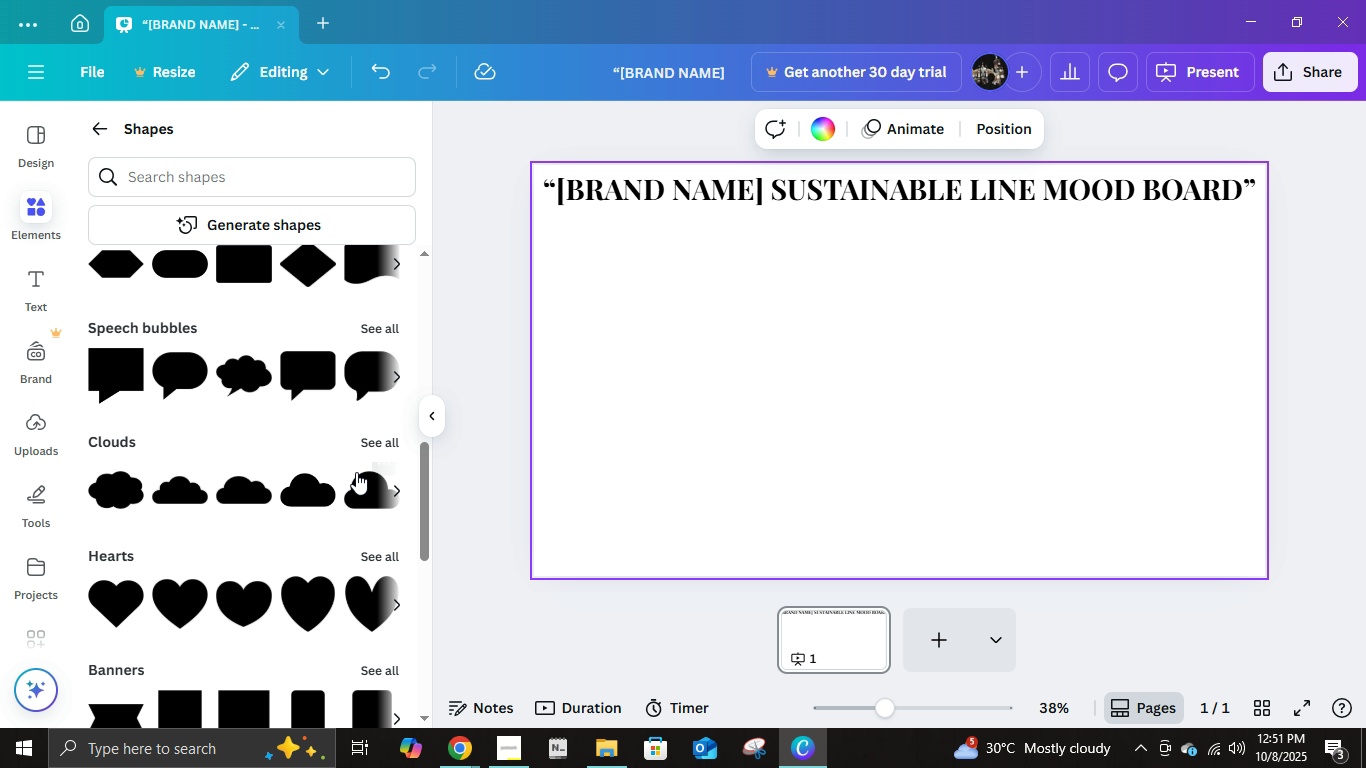 
scroll: coordinate [356, 472], scroll_direction: down, amount: 3.0
 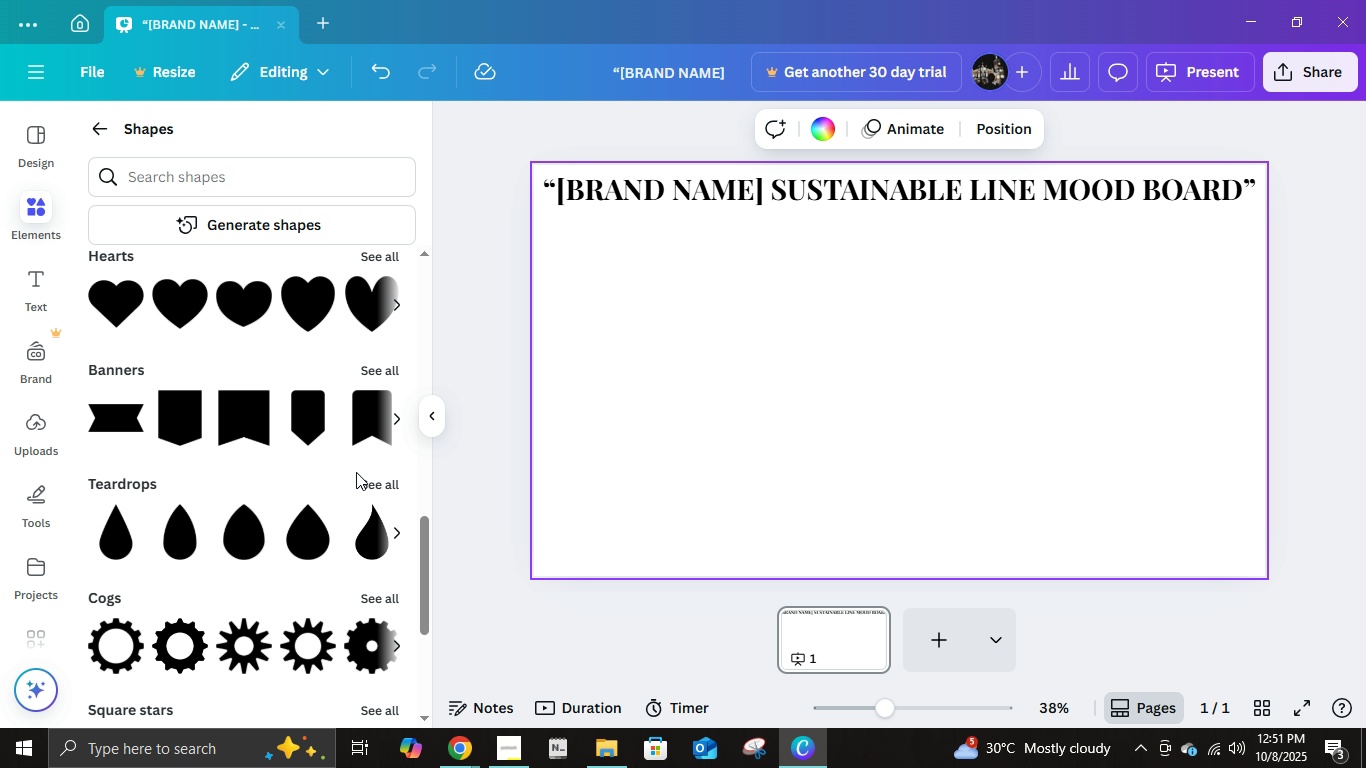 
scroll: coordinate [356, 472], scroll_direction: up, amount: 1.0
 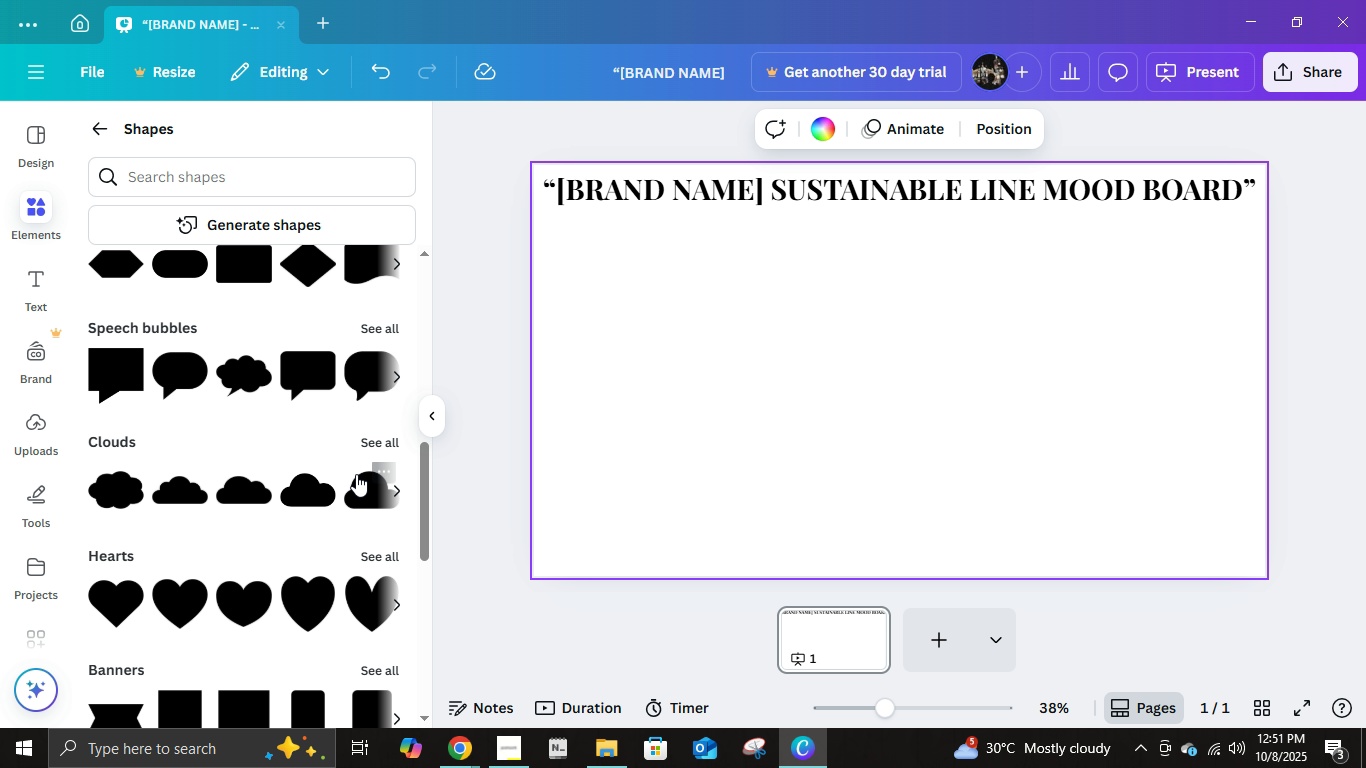 
scroll: coordinate [355, 479], scroll_direction: down, amount: 3.0
 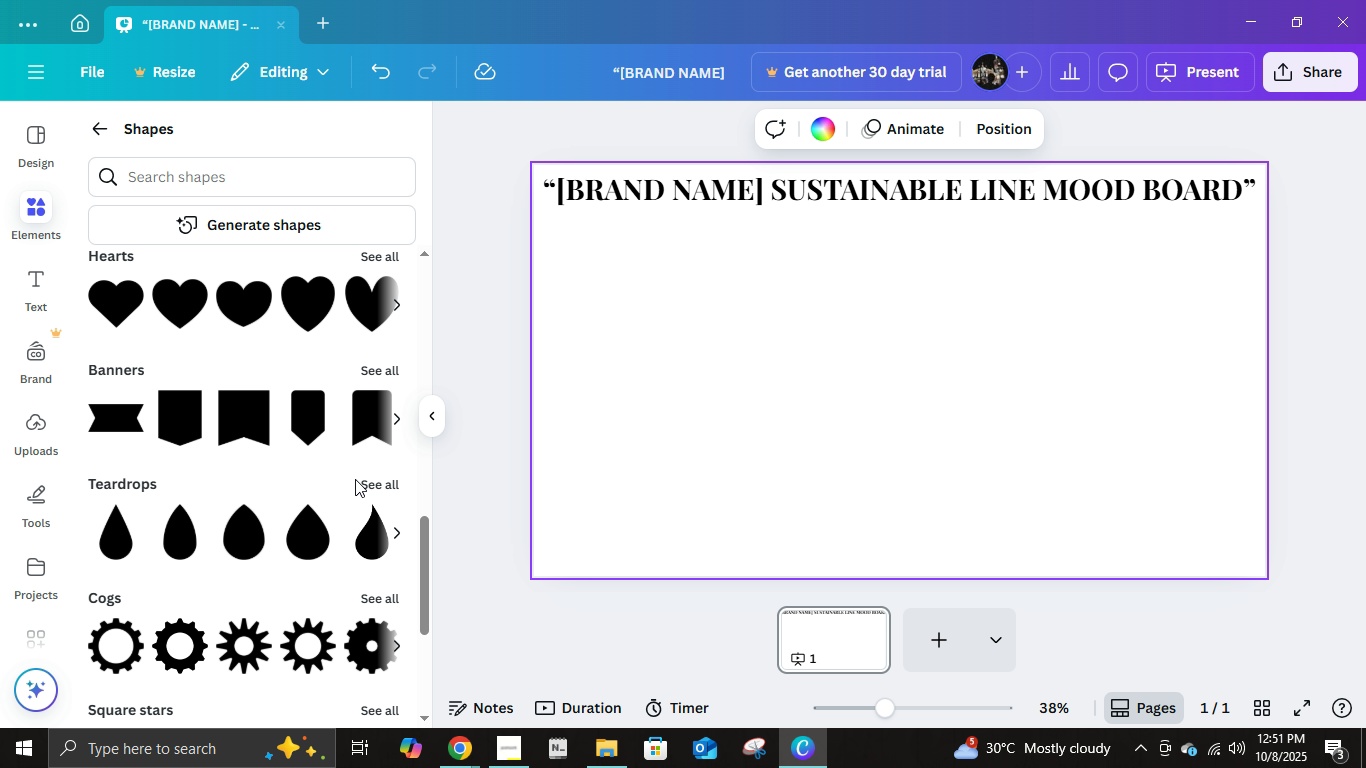 
scroll: coordinate [355, 479], scroll_direction: up, amount: 3.0
 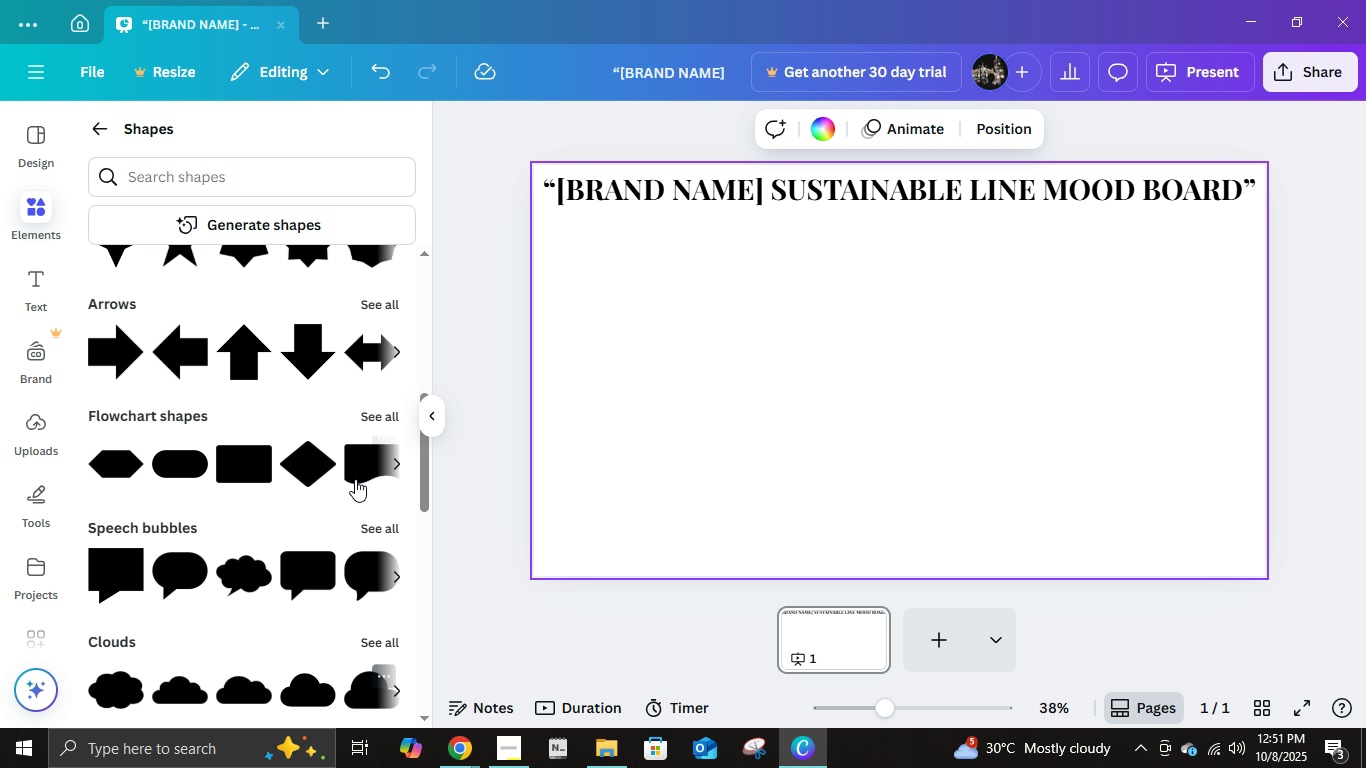 
scroll: coordinate [355, 479], scroll_direction: down, amount: 1.0
 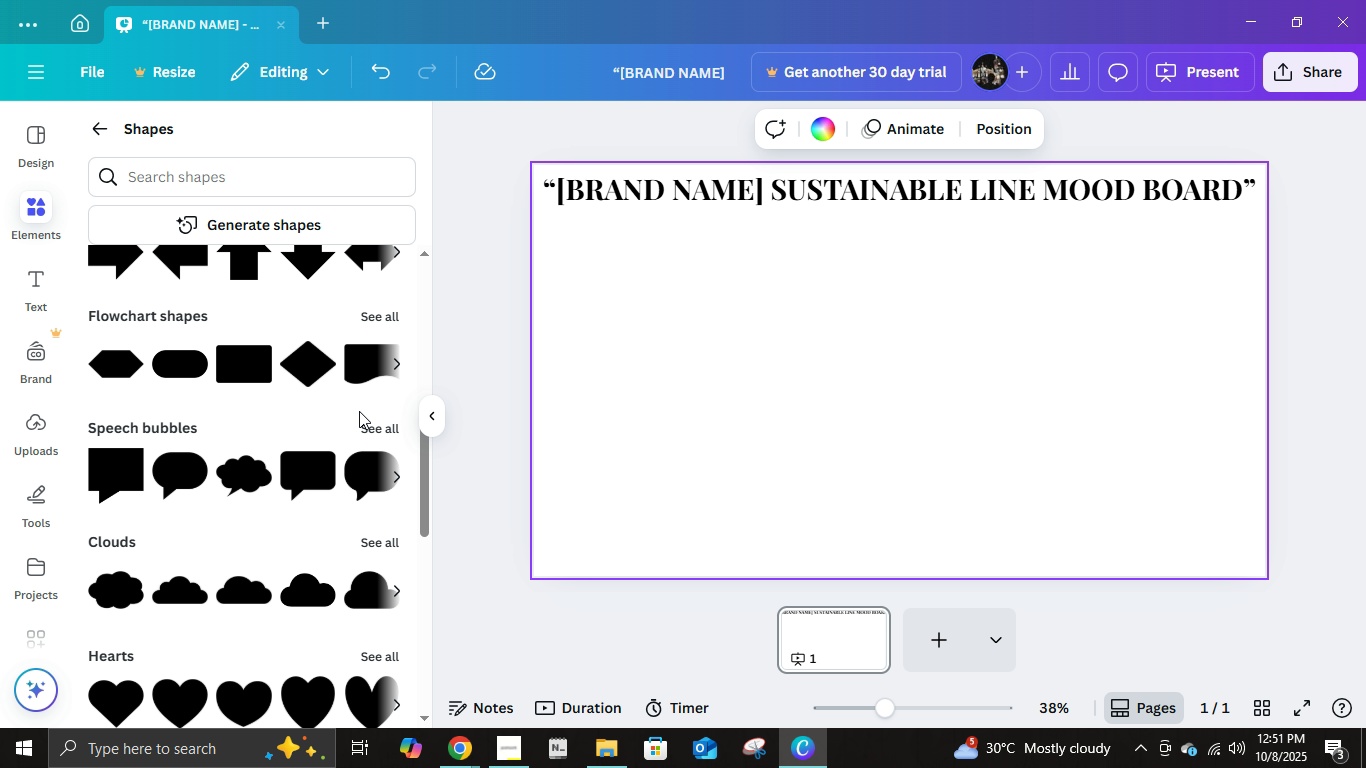 
scroll: coordinate [359, 411], scroll_direction: up, amount: 1.0
 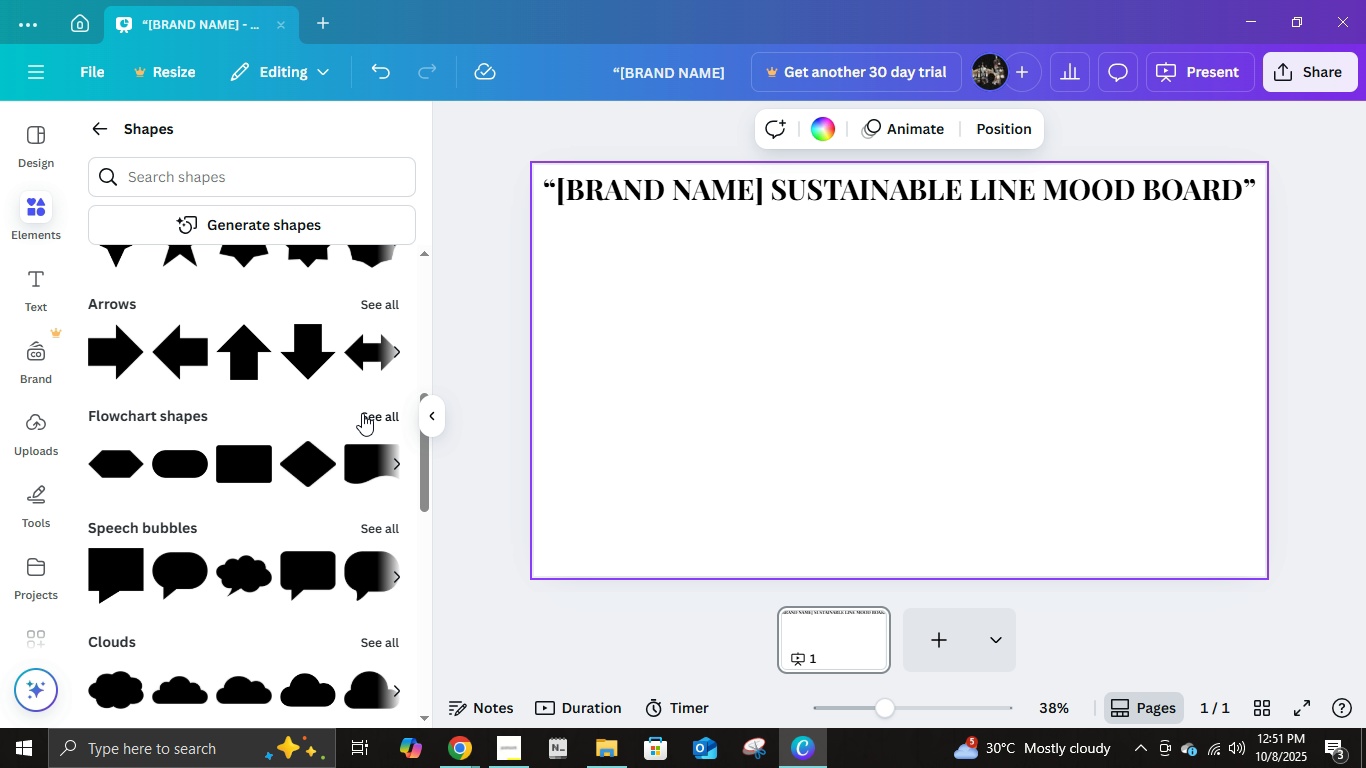 
left_click([362, 413])
 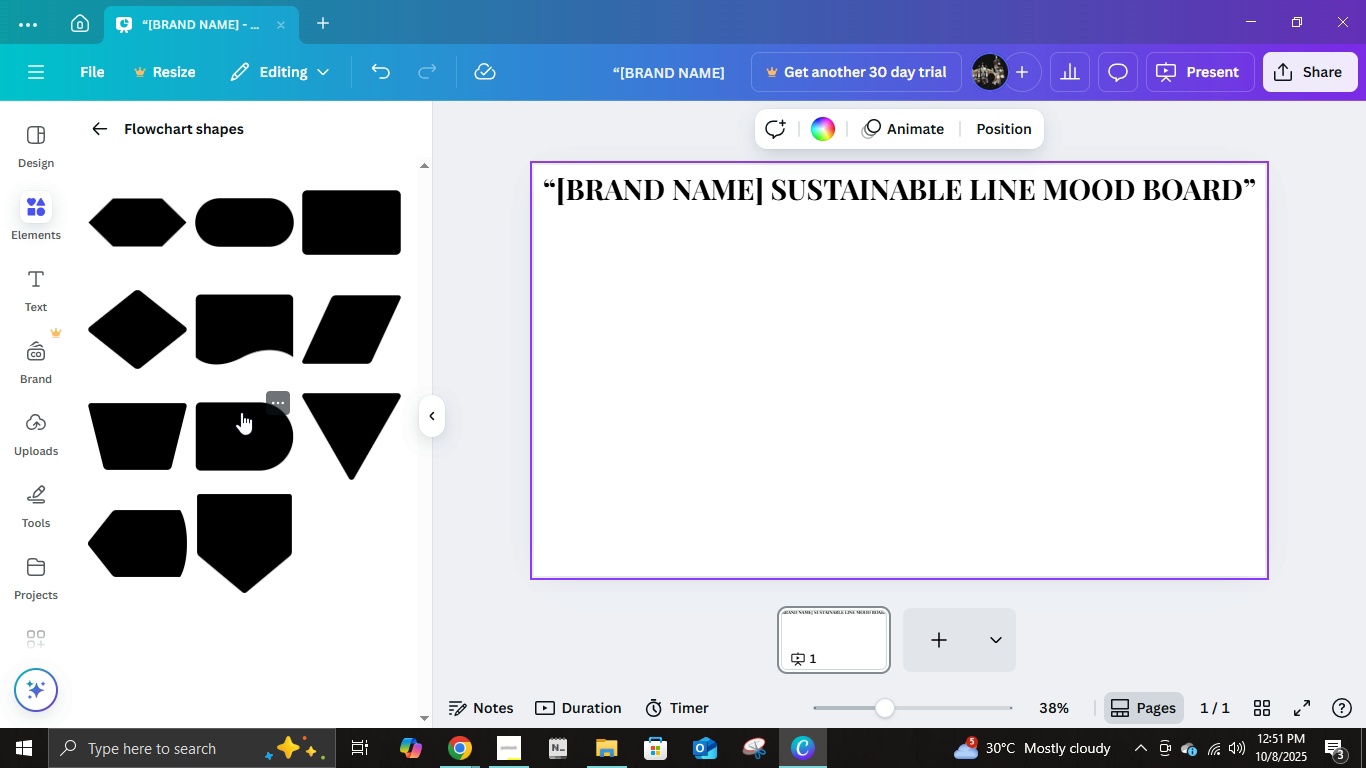 
scroll: coordinate [241, 412], scroll_direction: down, amount: 1.0
 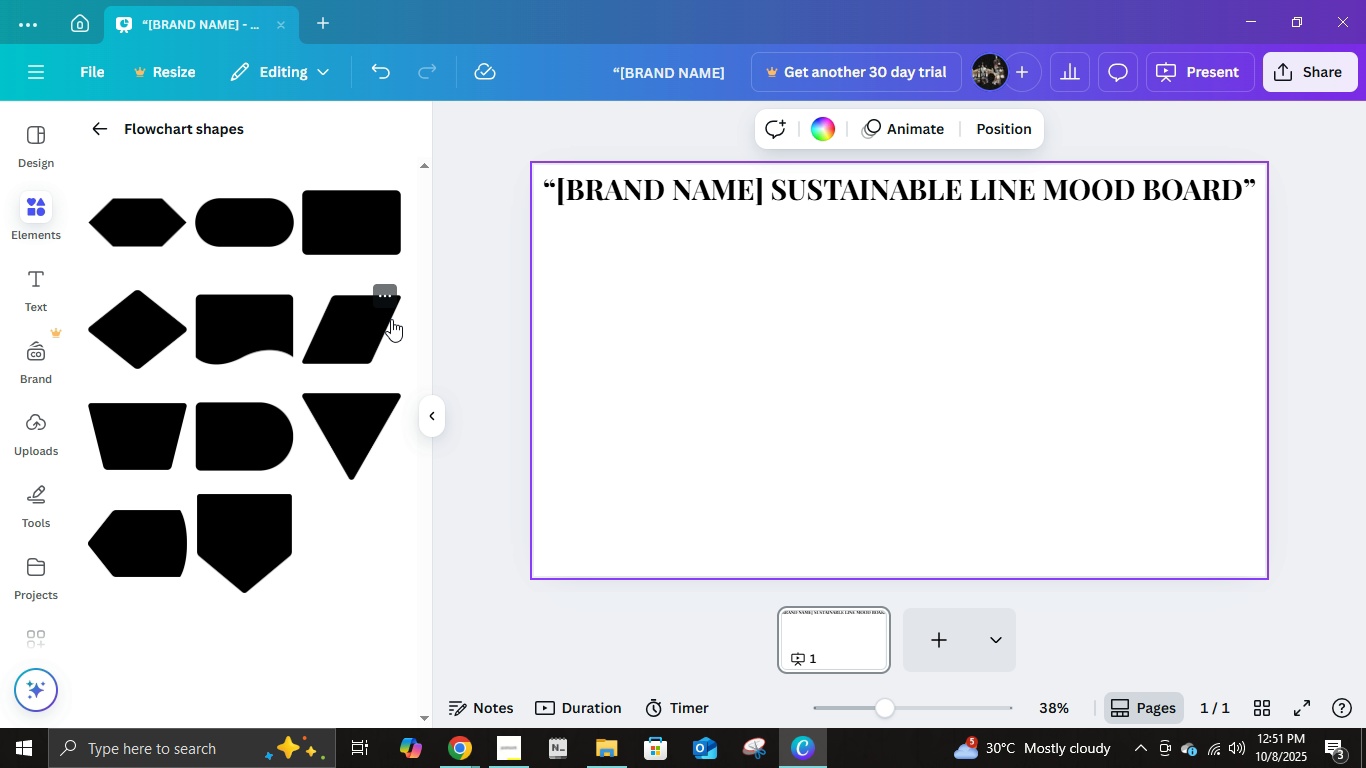 
left_click([361, 355])
 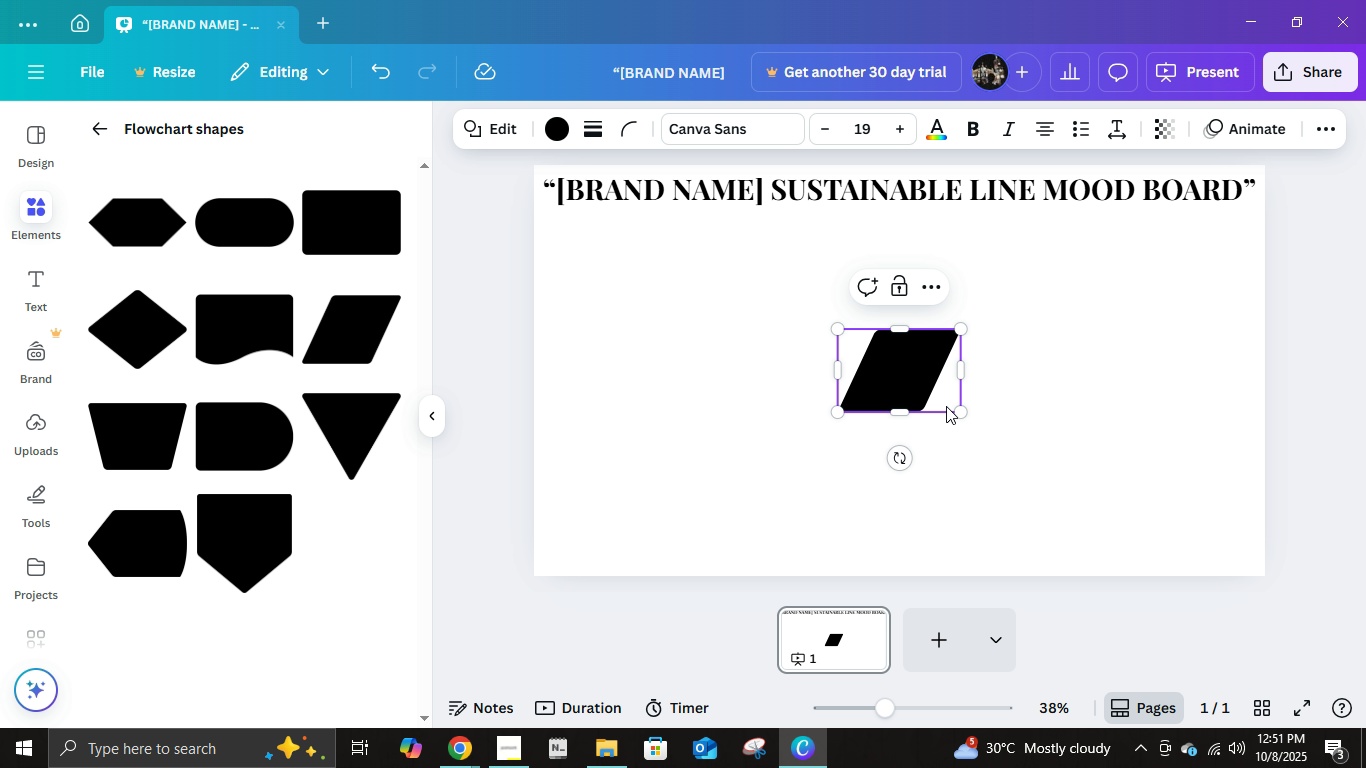 
left_click([1066, 413])